 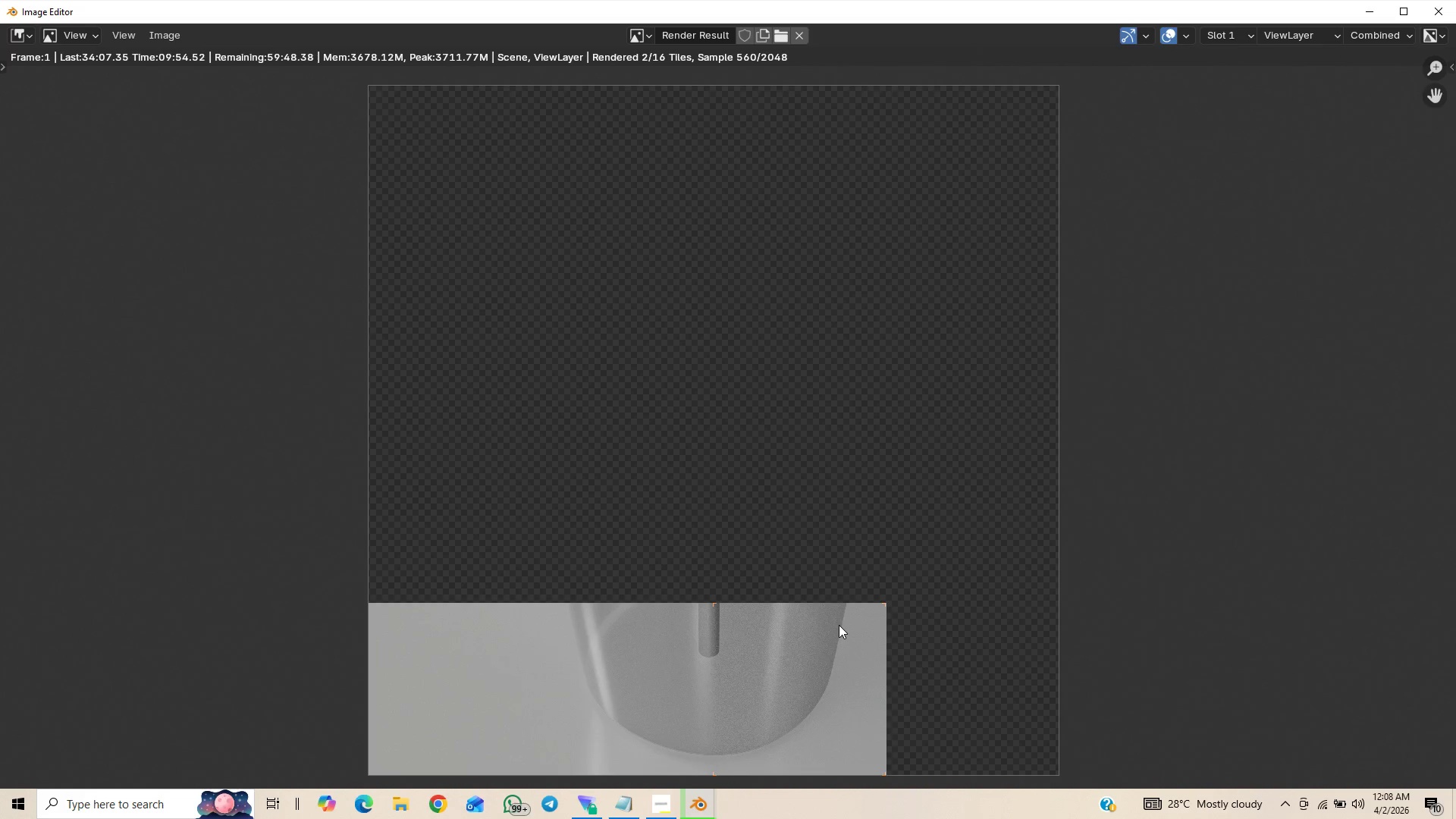 
scroll: coordinate [839, 623], scroll_direction: down, amount: 1.0
 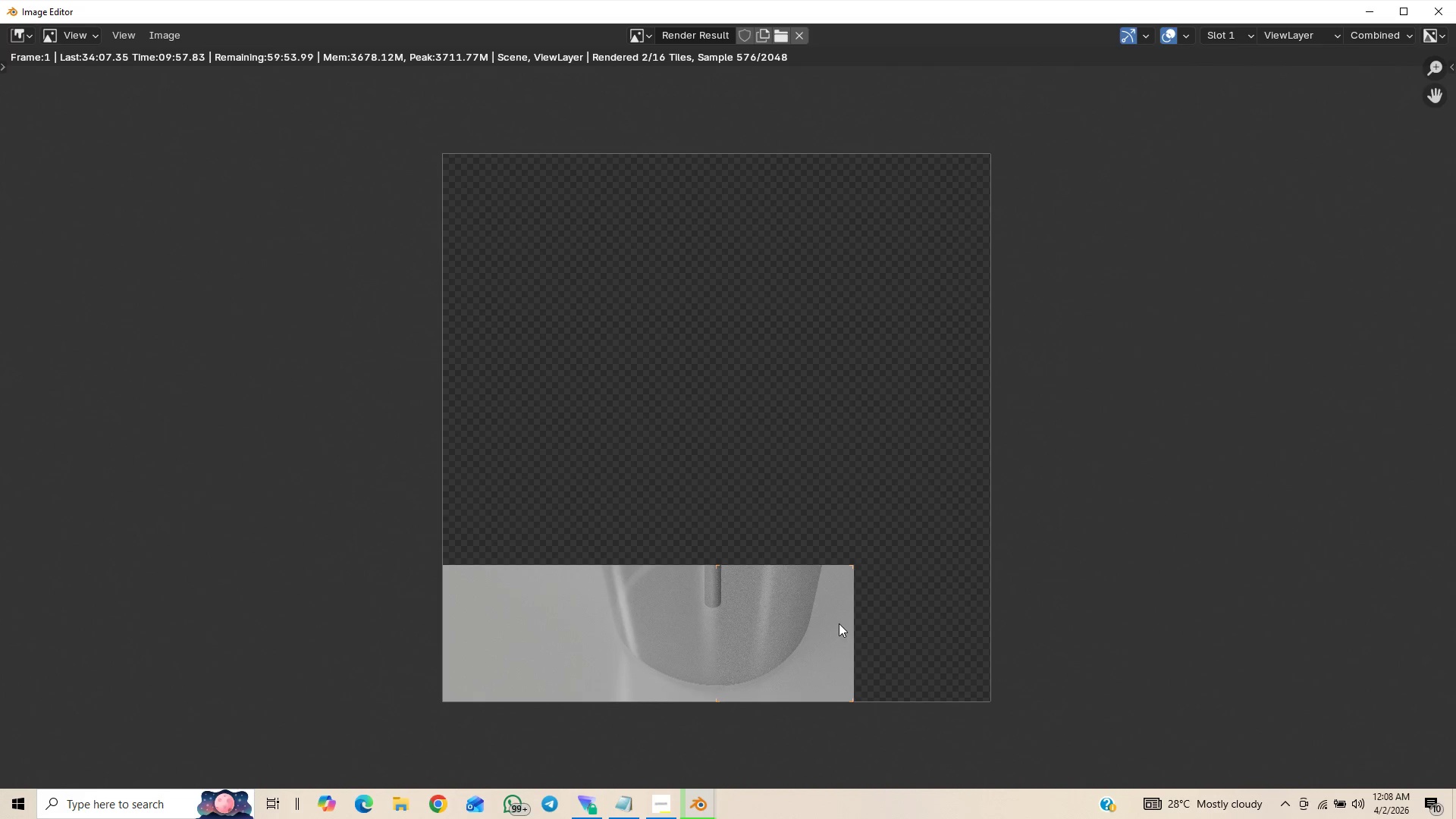 
scroll: coordinate [839, 623], scroll_direction: up, amount: 1.0
 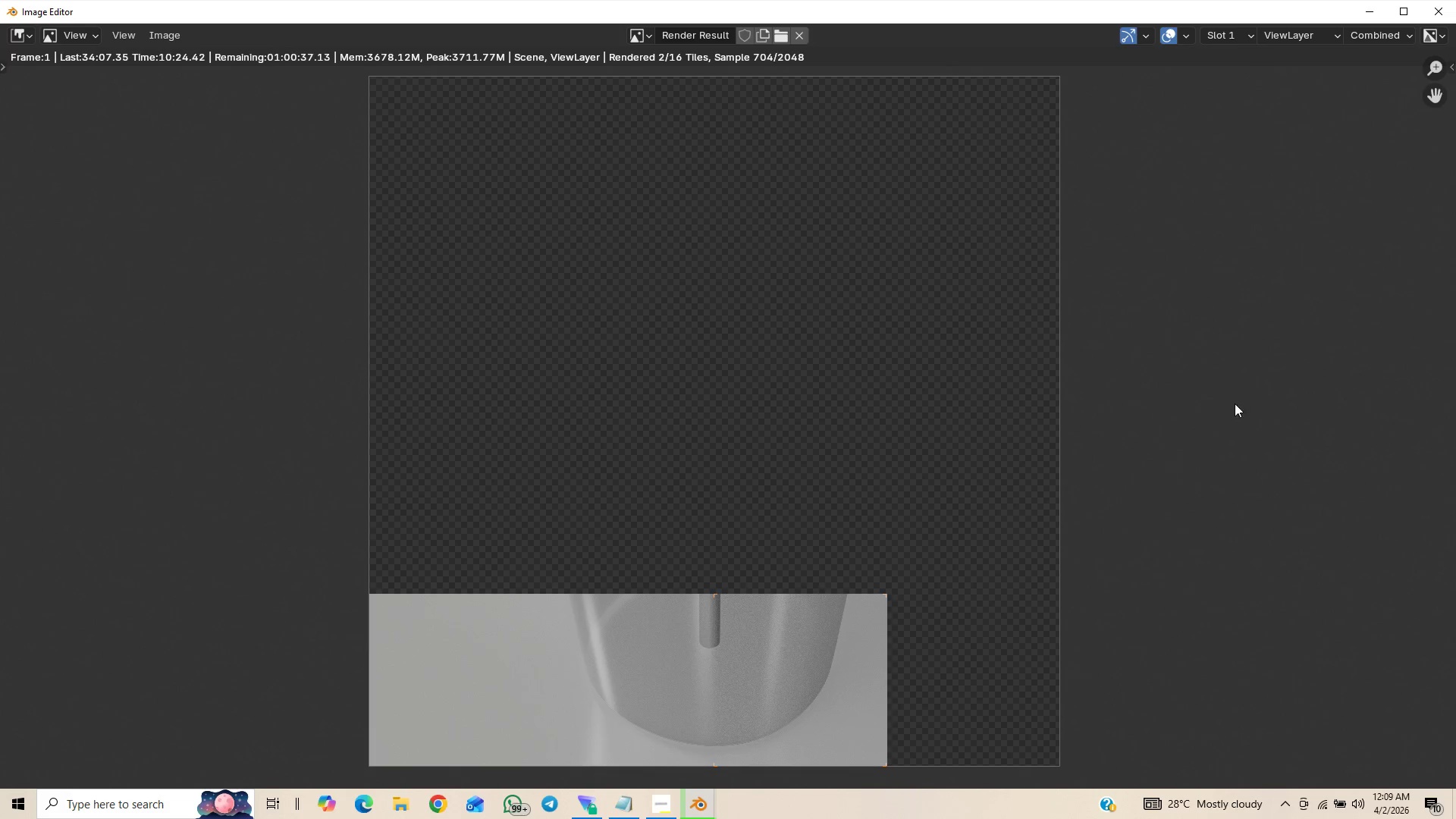 
wait(30.17)
 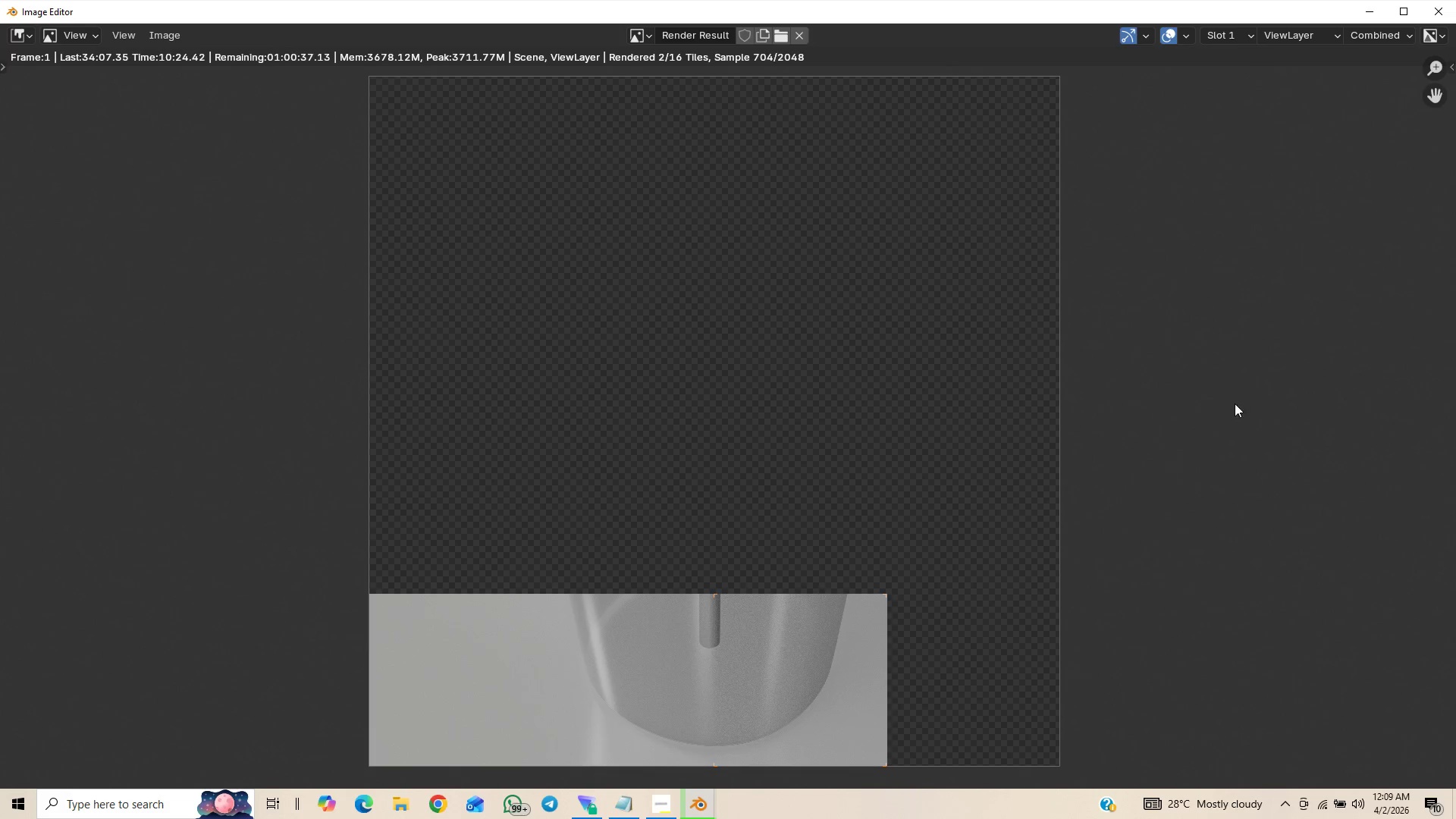 
left_click([664, 801])